 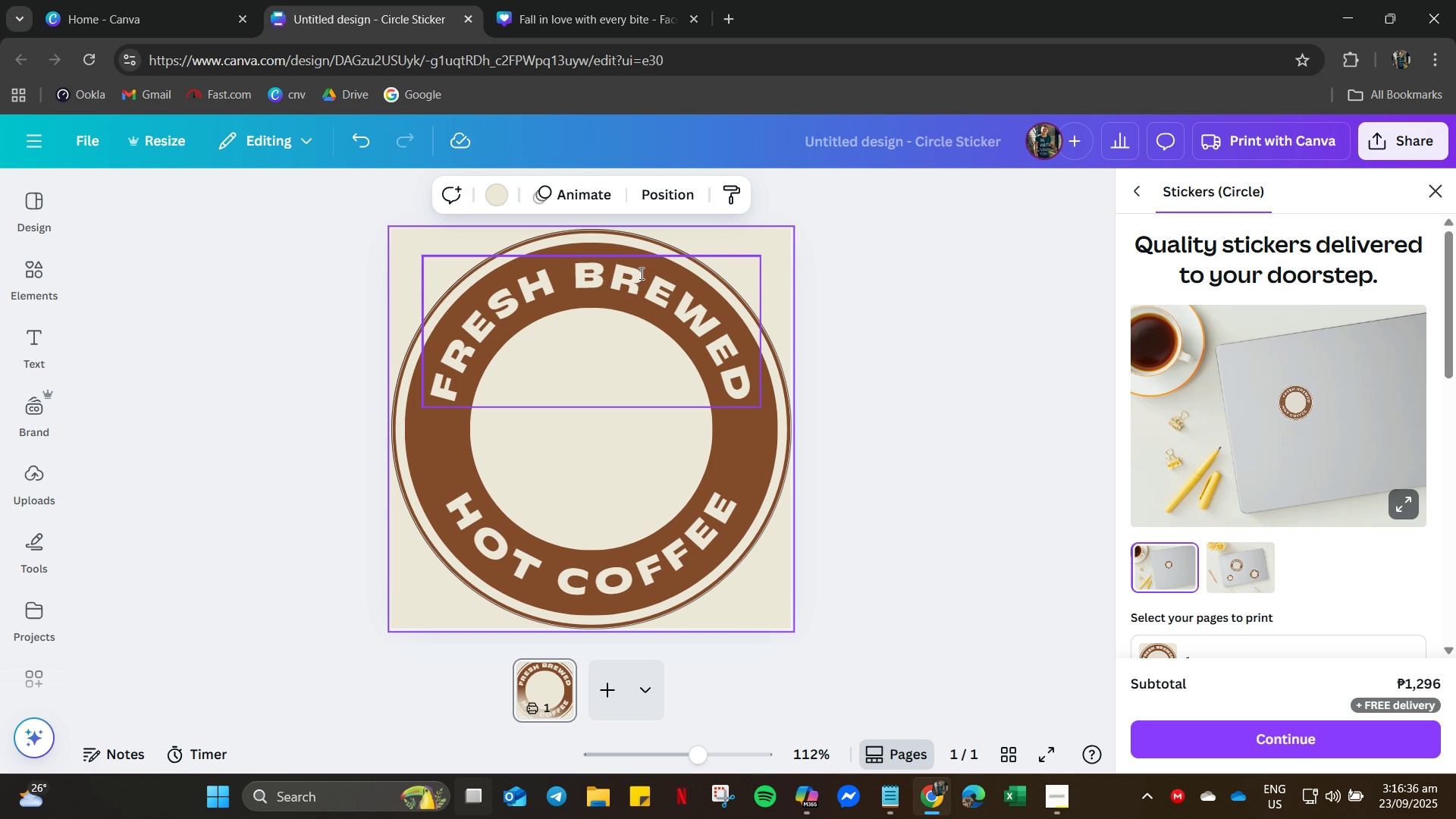 
type(hey brew)
 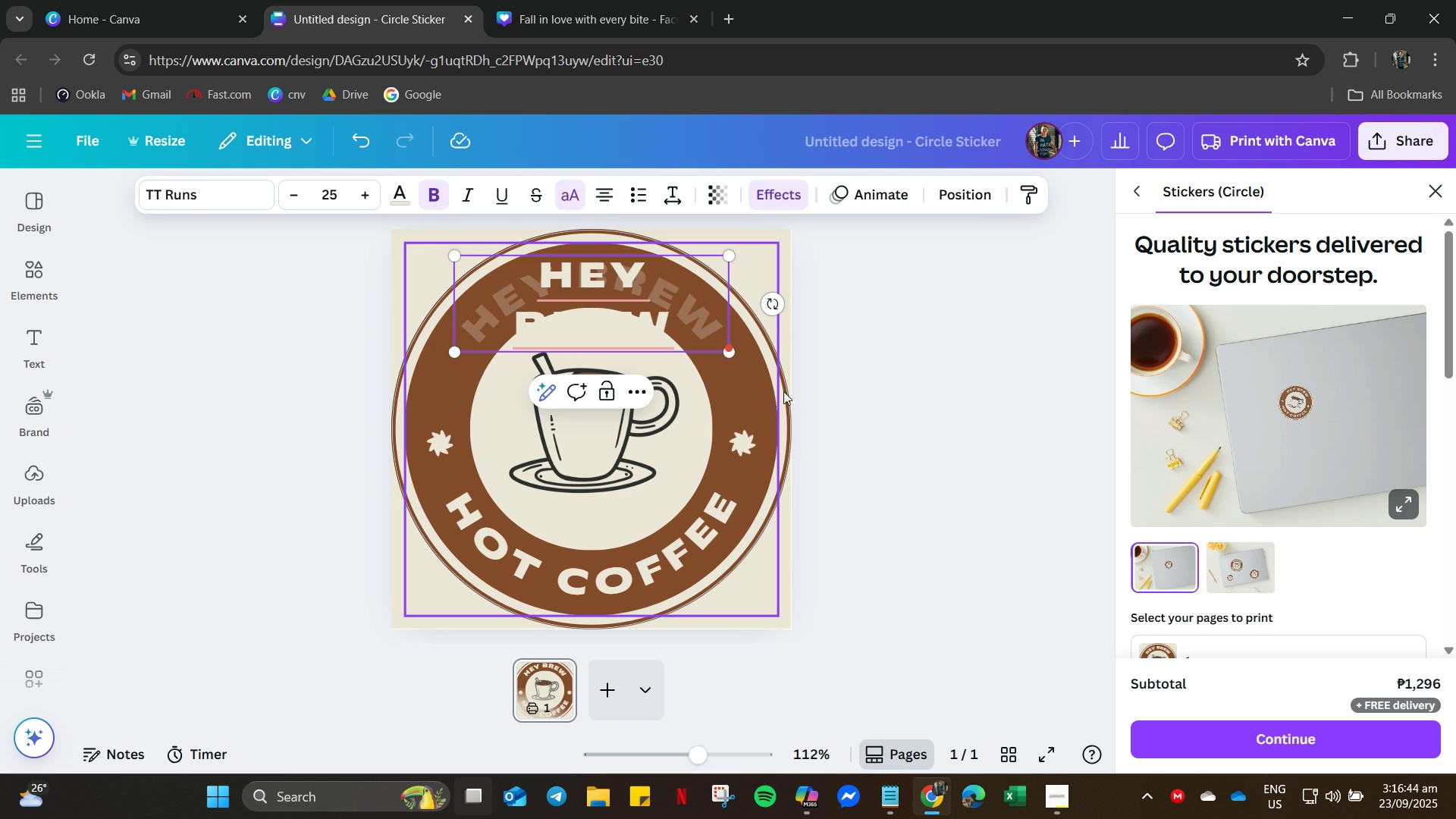 
left_click([871, 398])
 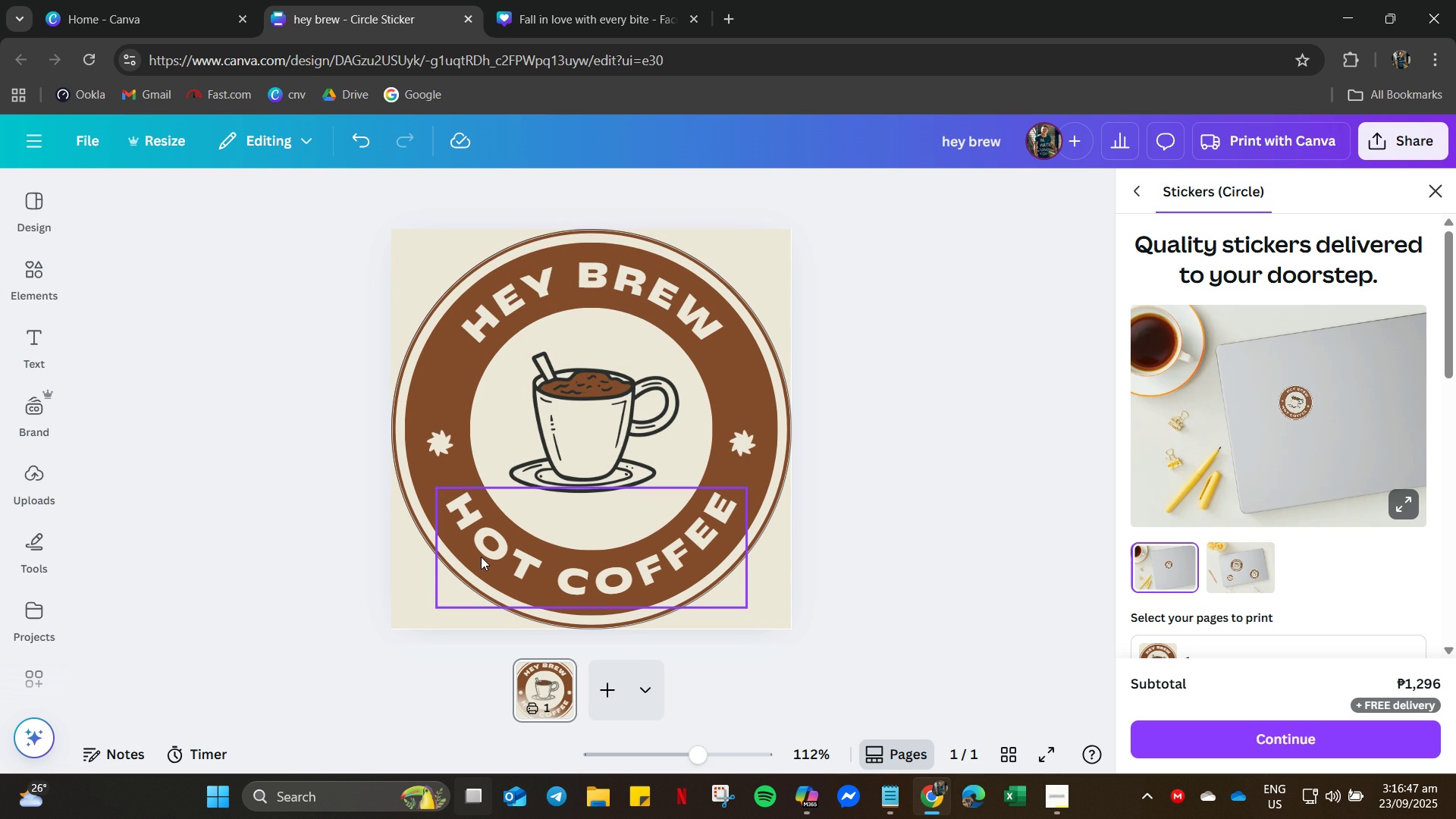 
left_click([480, 556])
 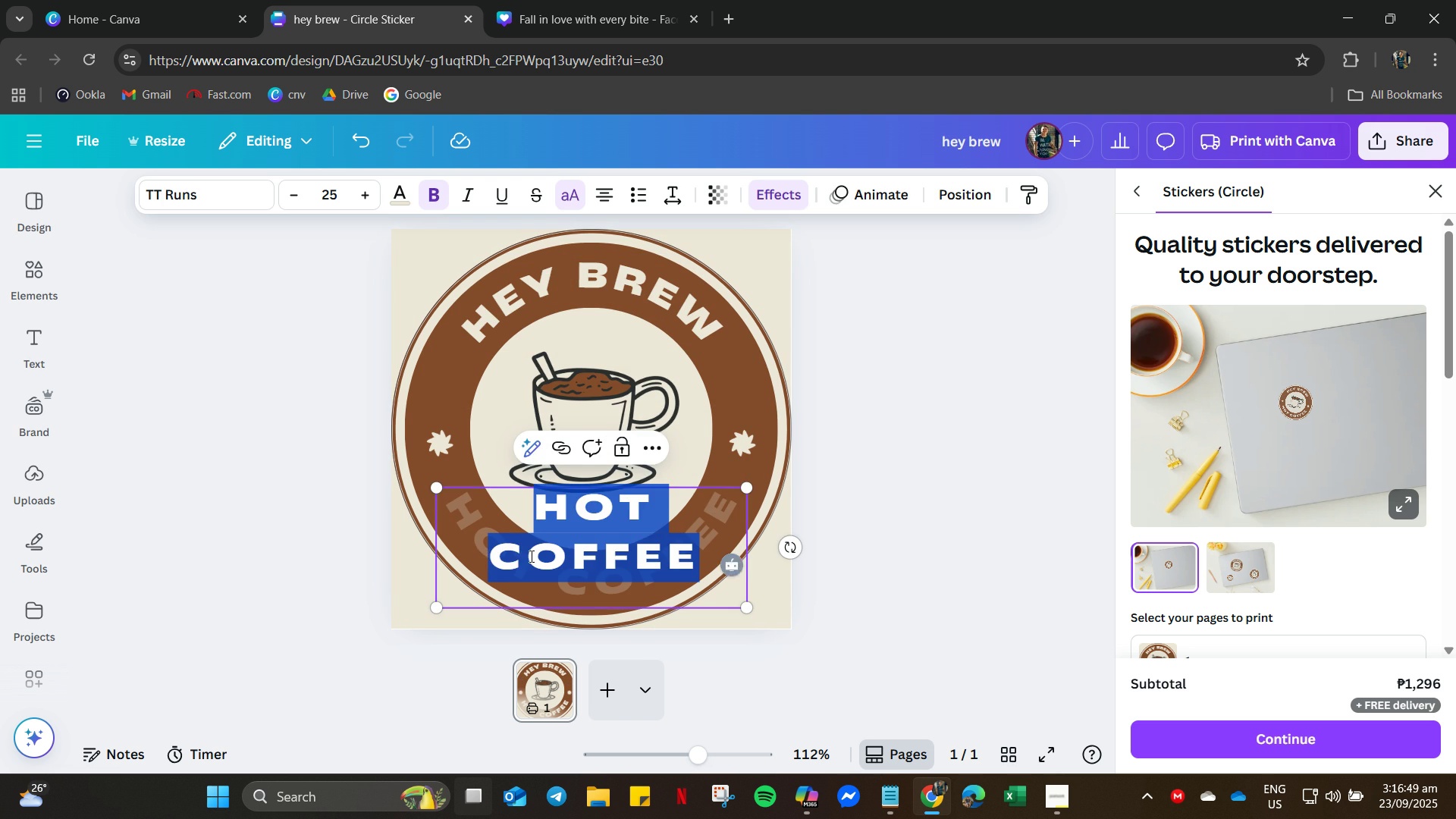 
type(caffee)
 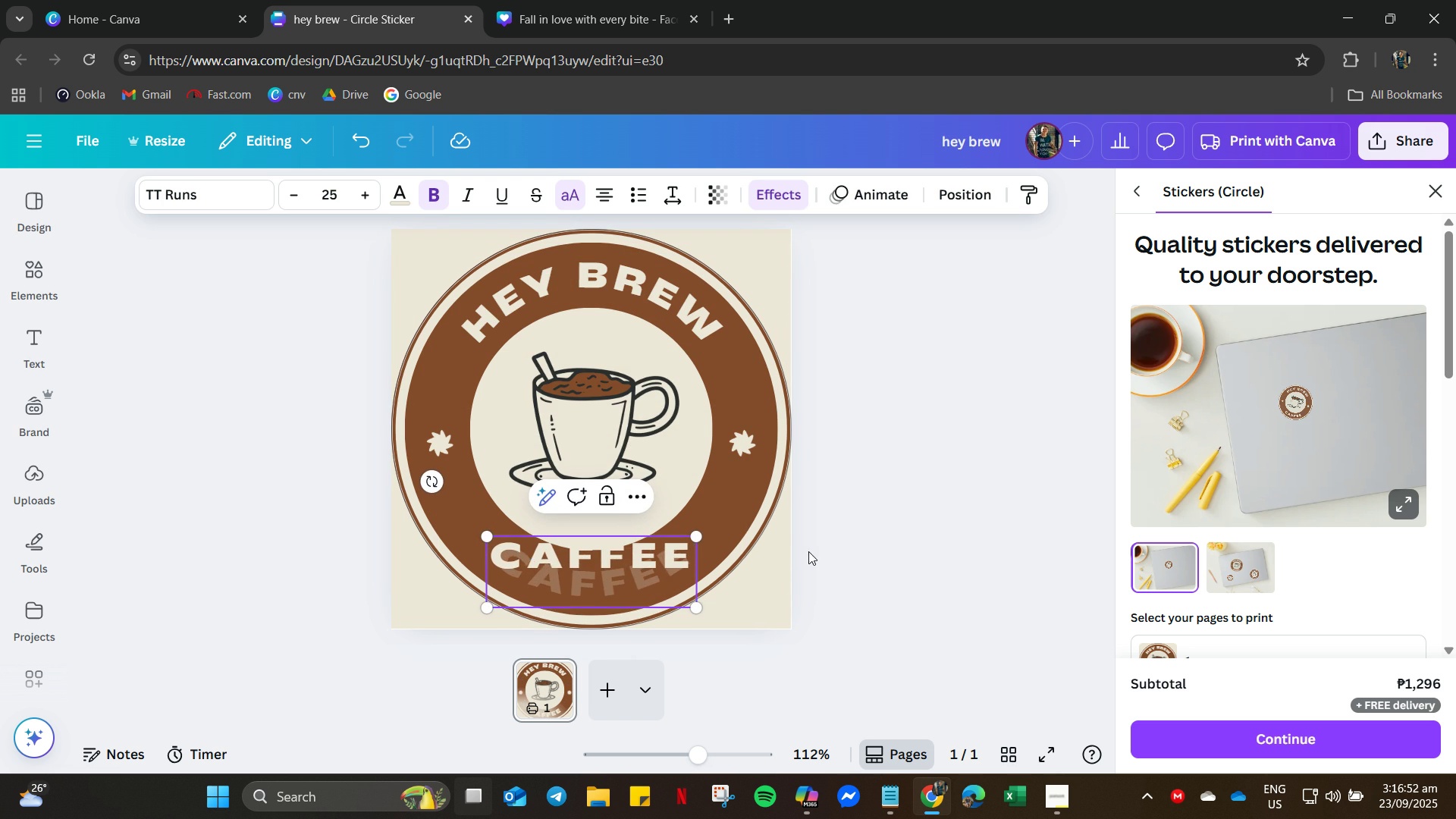 
left_click([819, 549])
 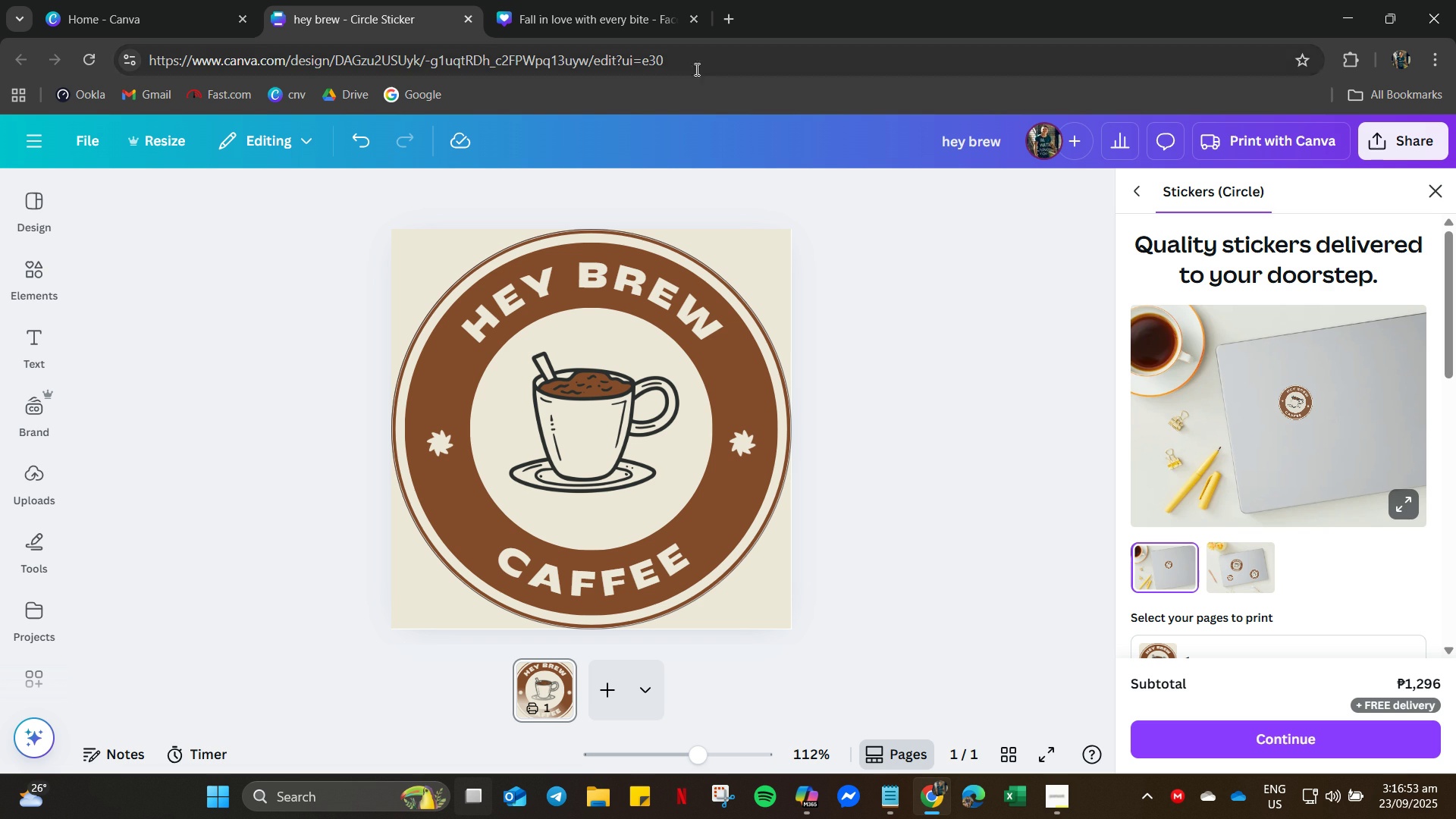 
left_click([646, 18])
 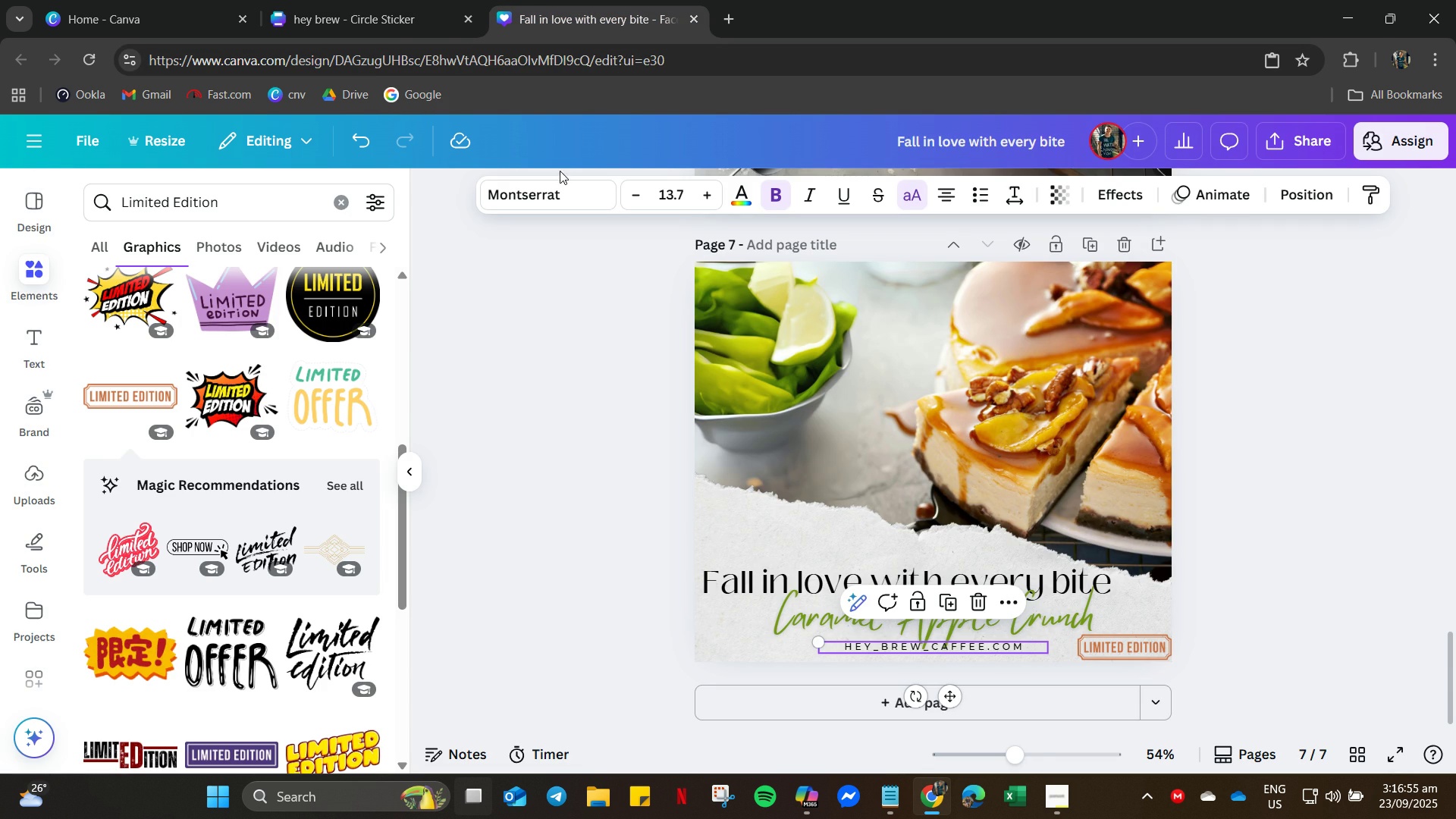 
left_click([365, 0])
 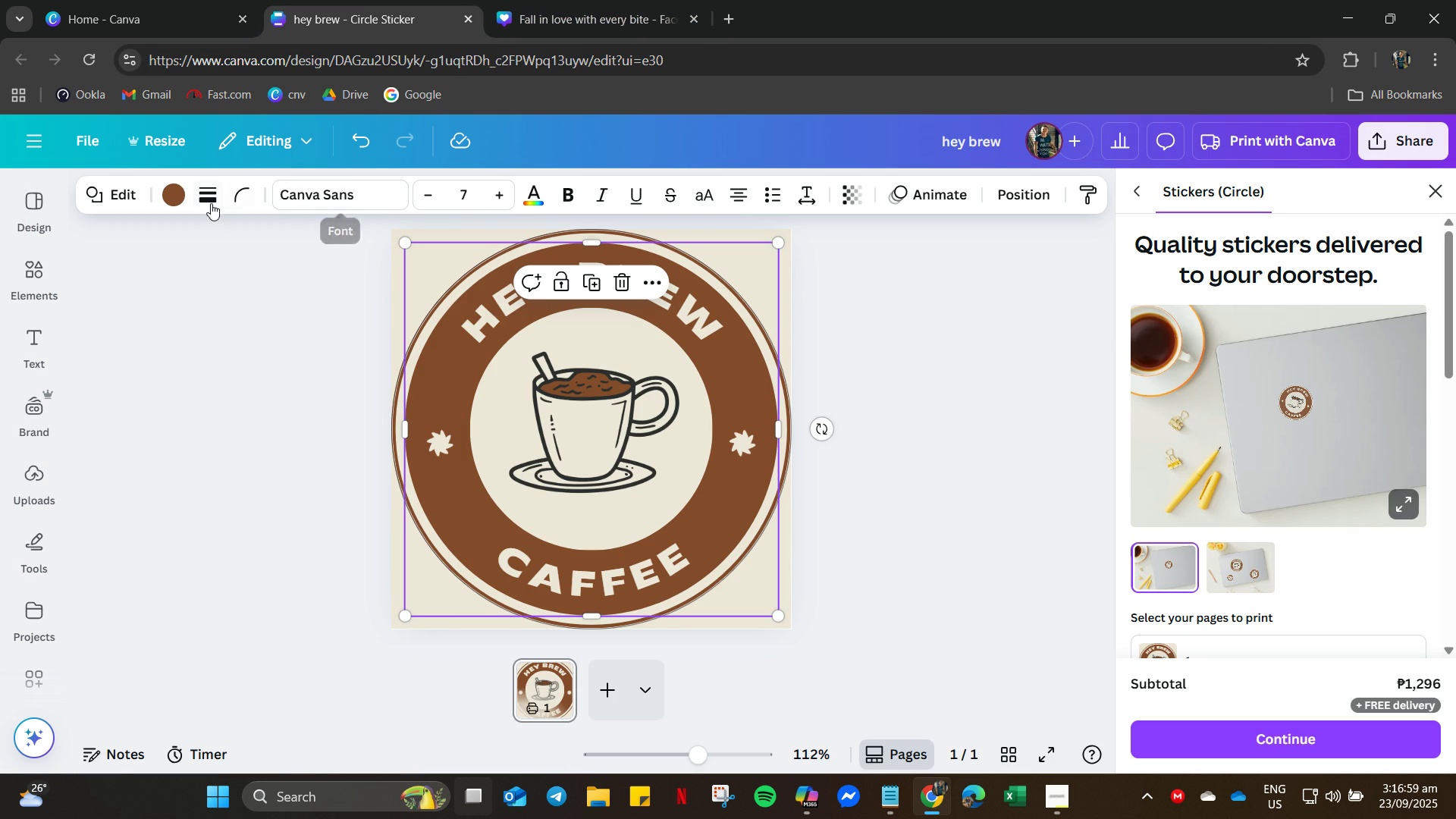 
left_click([182, 203])
 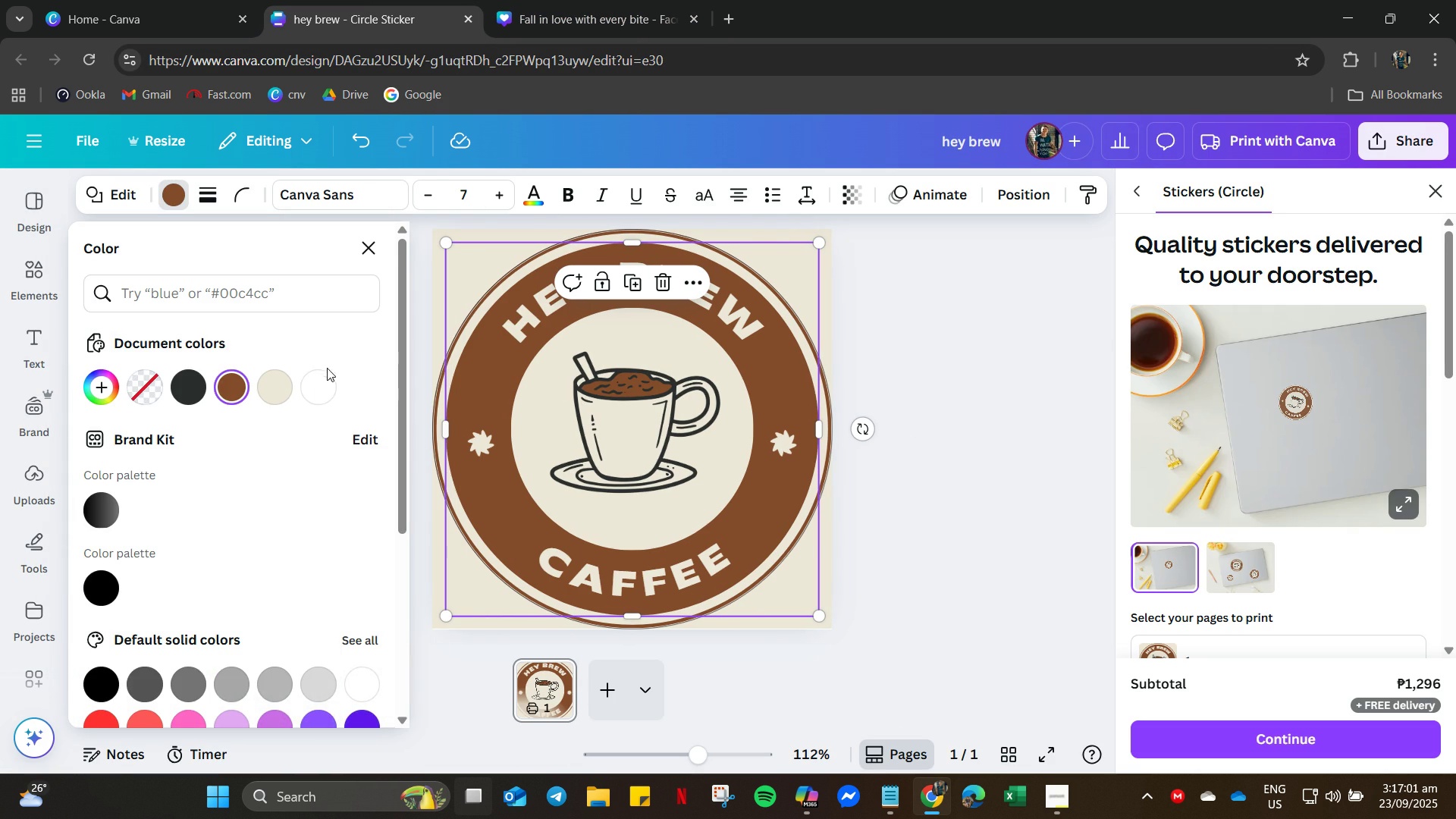 
left_click([317, 392])